 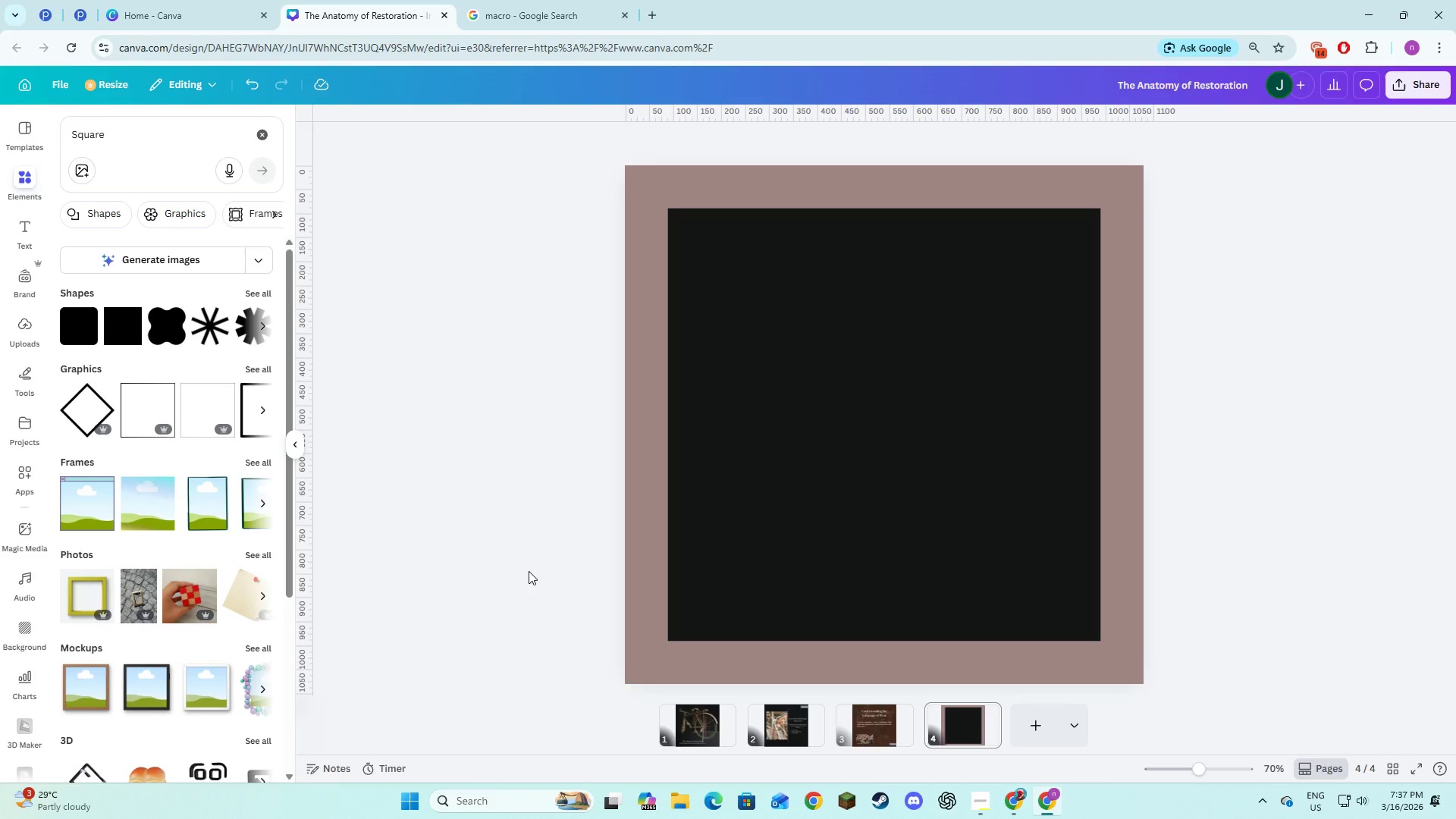 
key(Alt+Tab)
 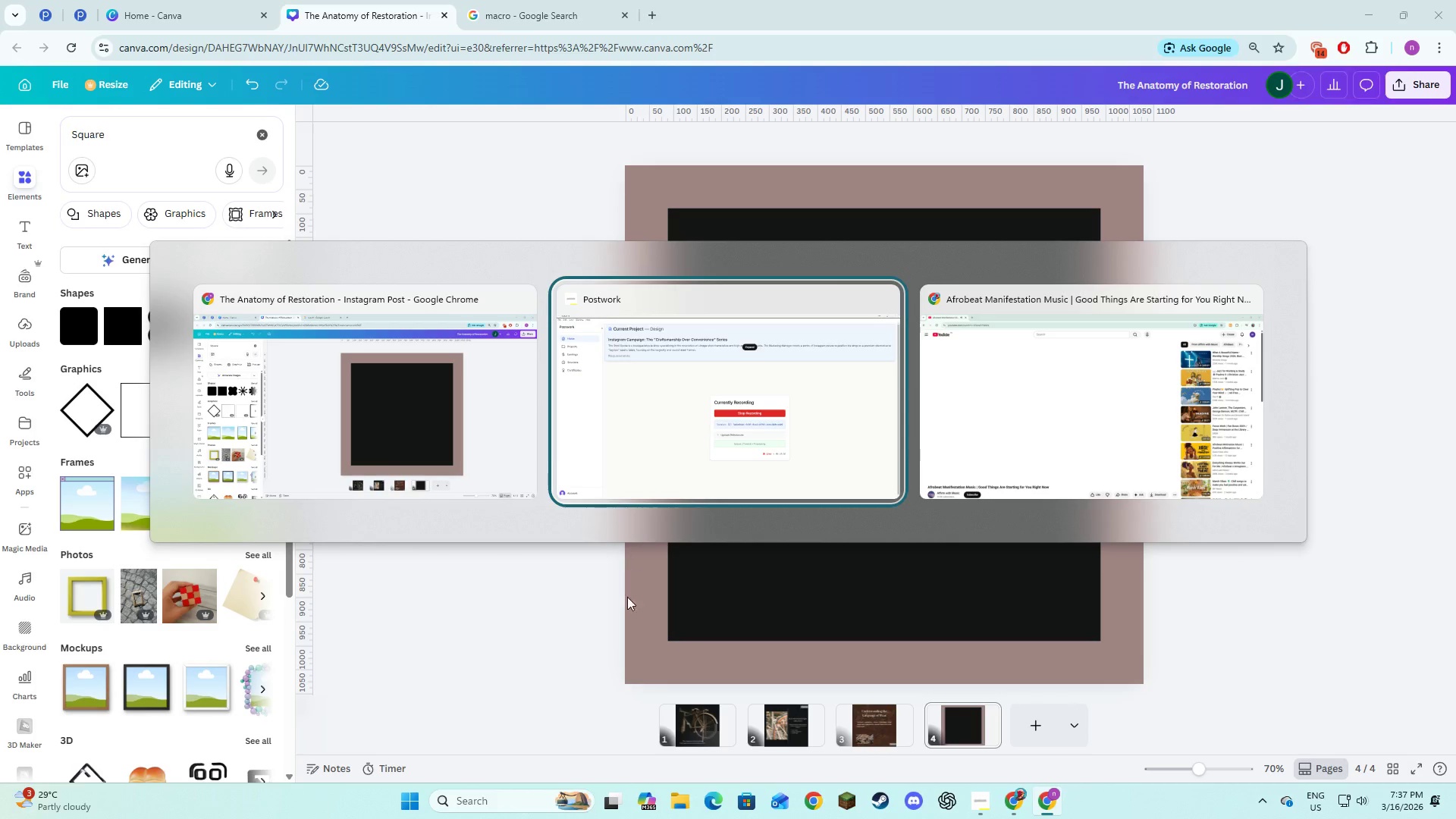 
left_click([598, 635])
 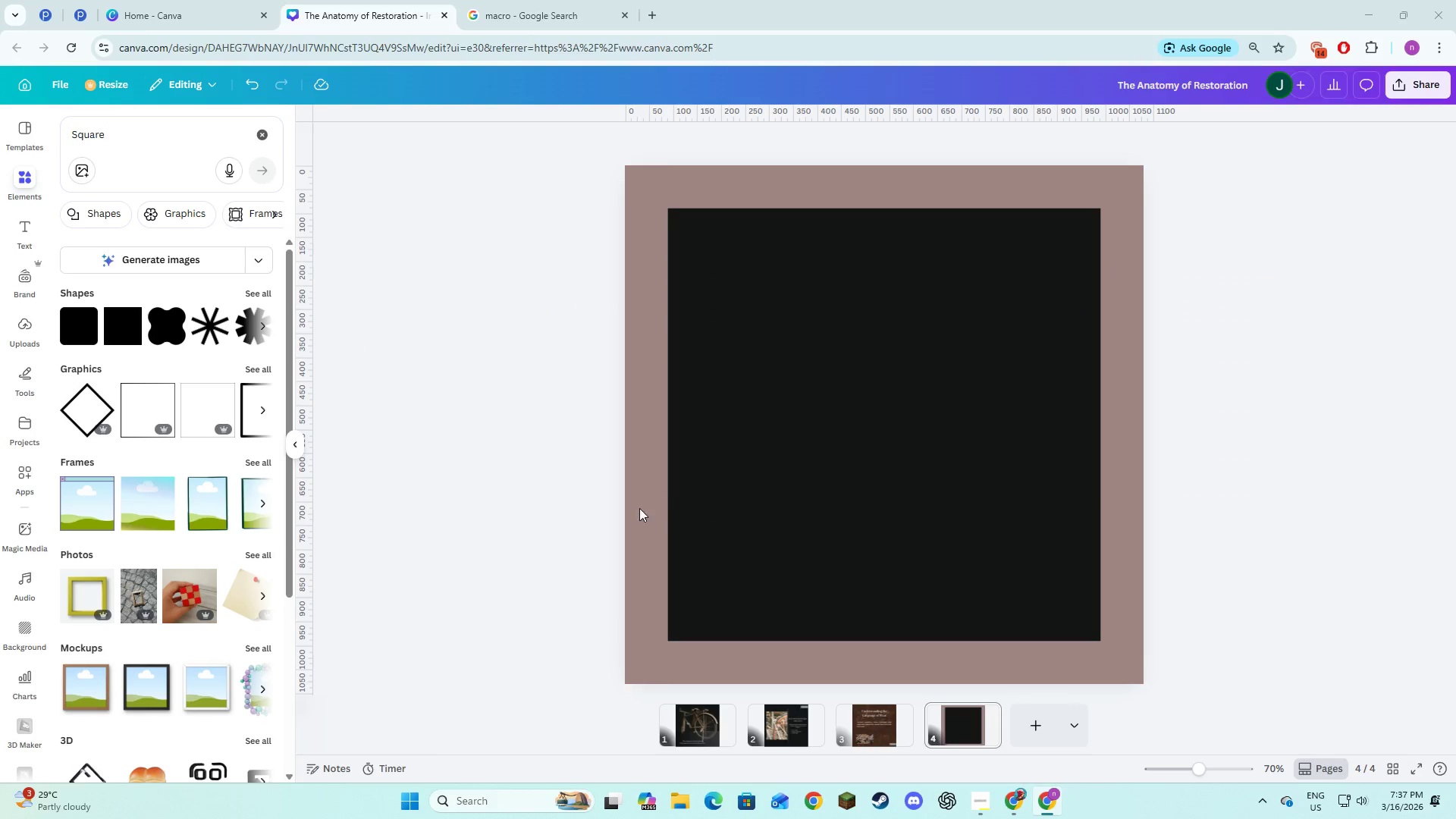 
key(Alt+Tab)
 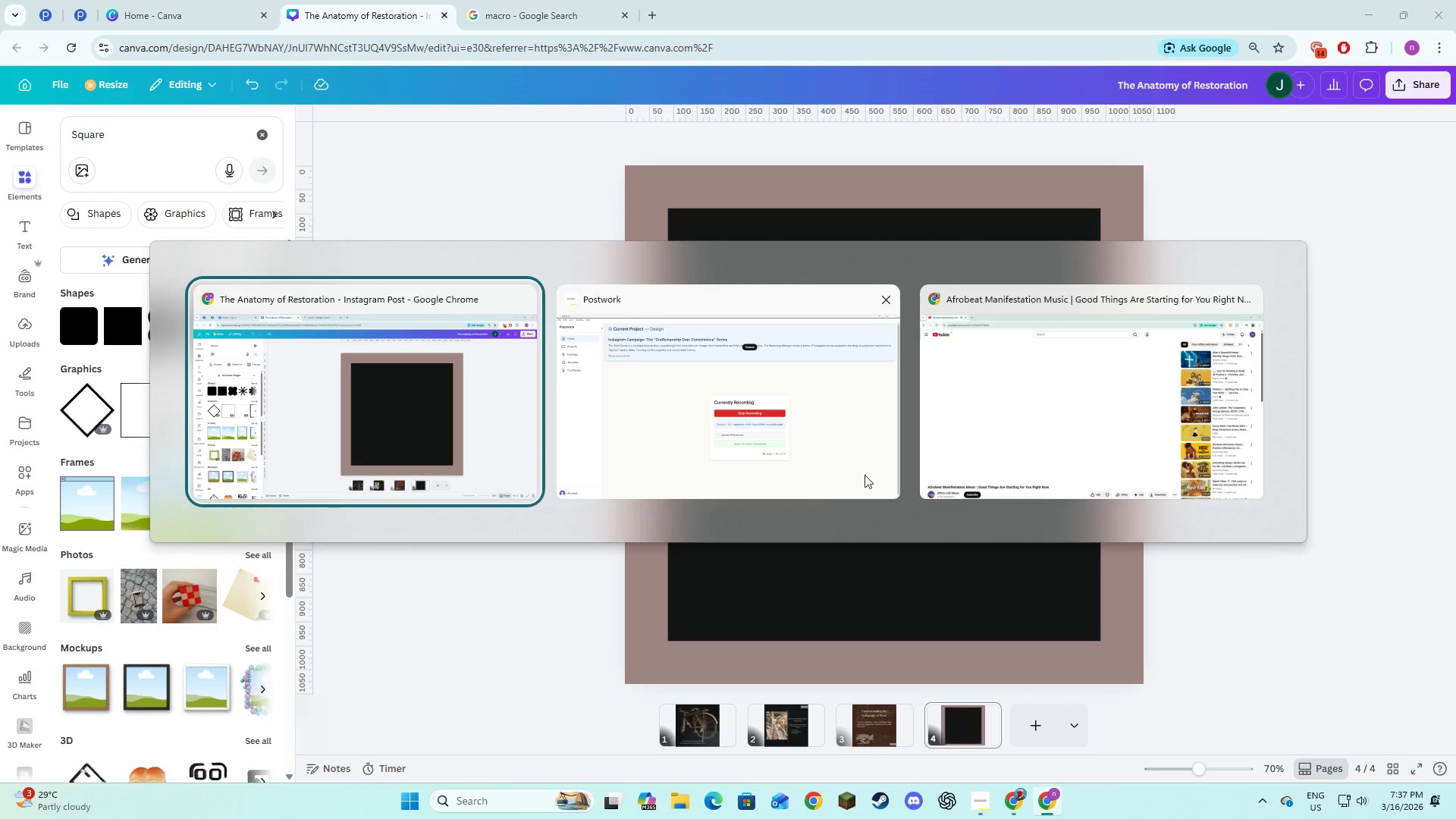 
left_click([861, 445])